 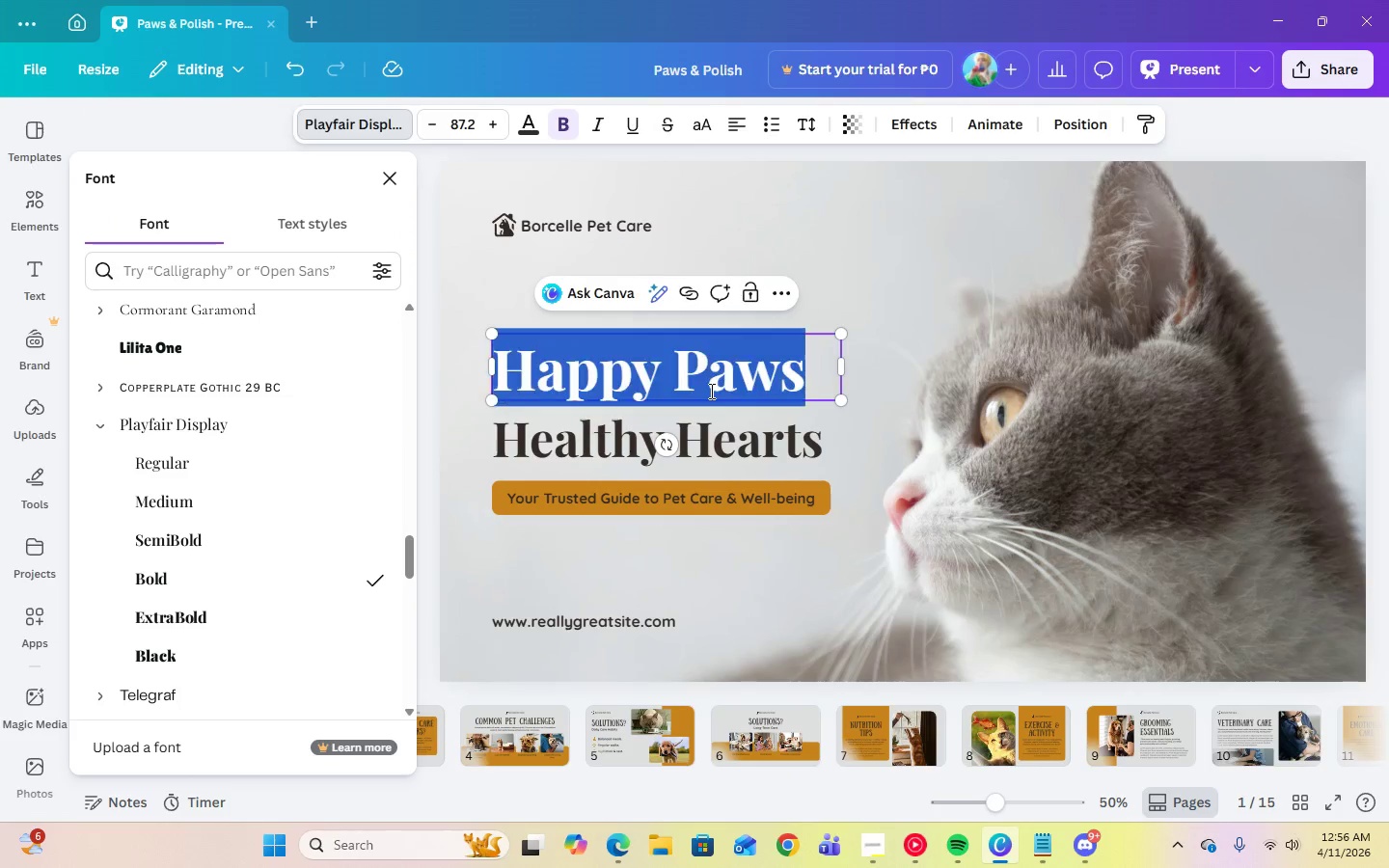 
type(luxury)
key(Backspace)
key(Backspace)
key(Backspace)
key(Backspace)
key(Backspace)
key(Backspace)
type(Luz)
key(Backspace)
type(xury Resident)
 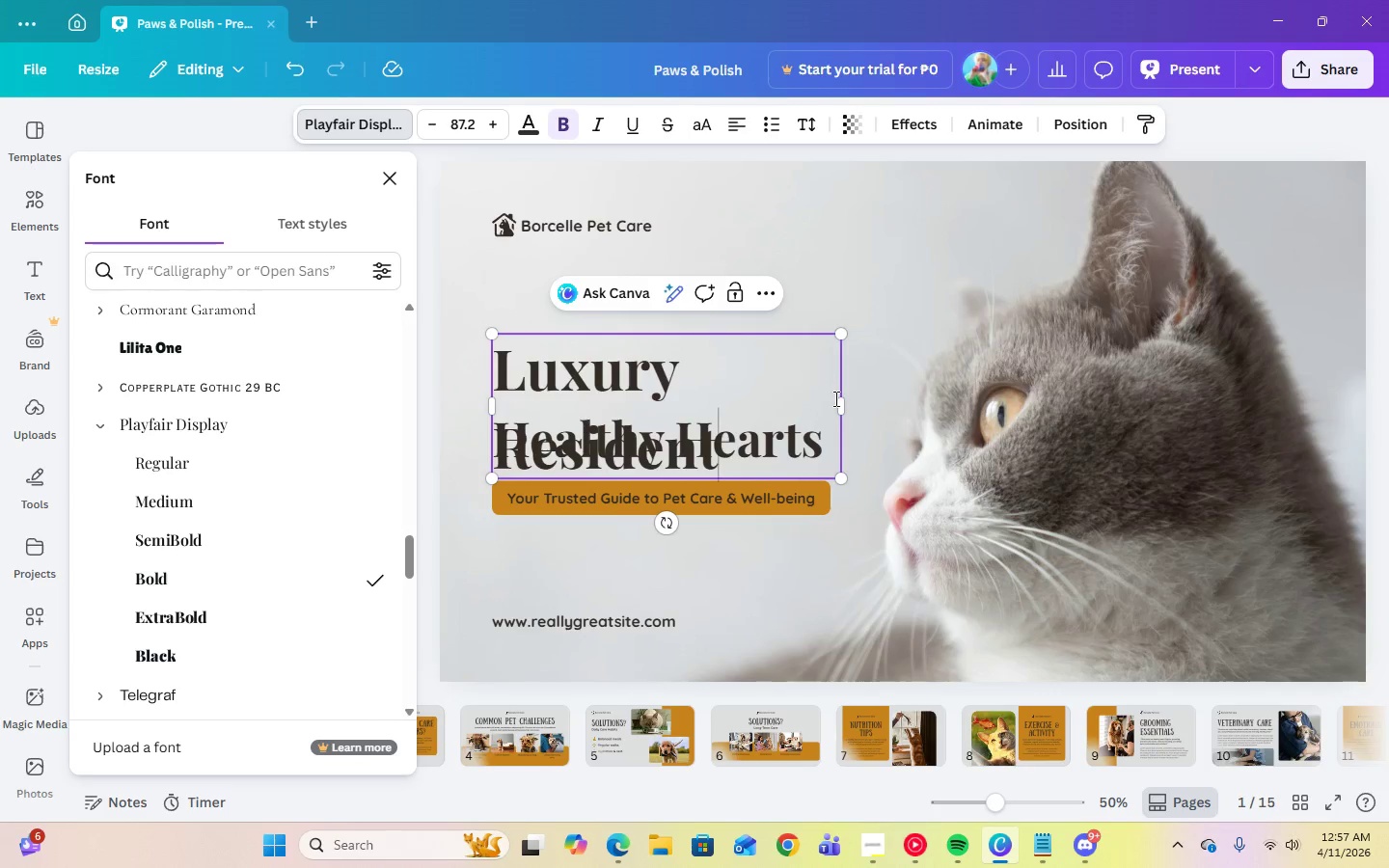 
left_click_drag(start_coordinate=[846, 408], to_coordinate=[939, 401])
 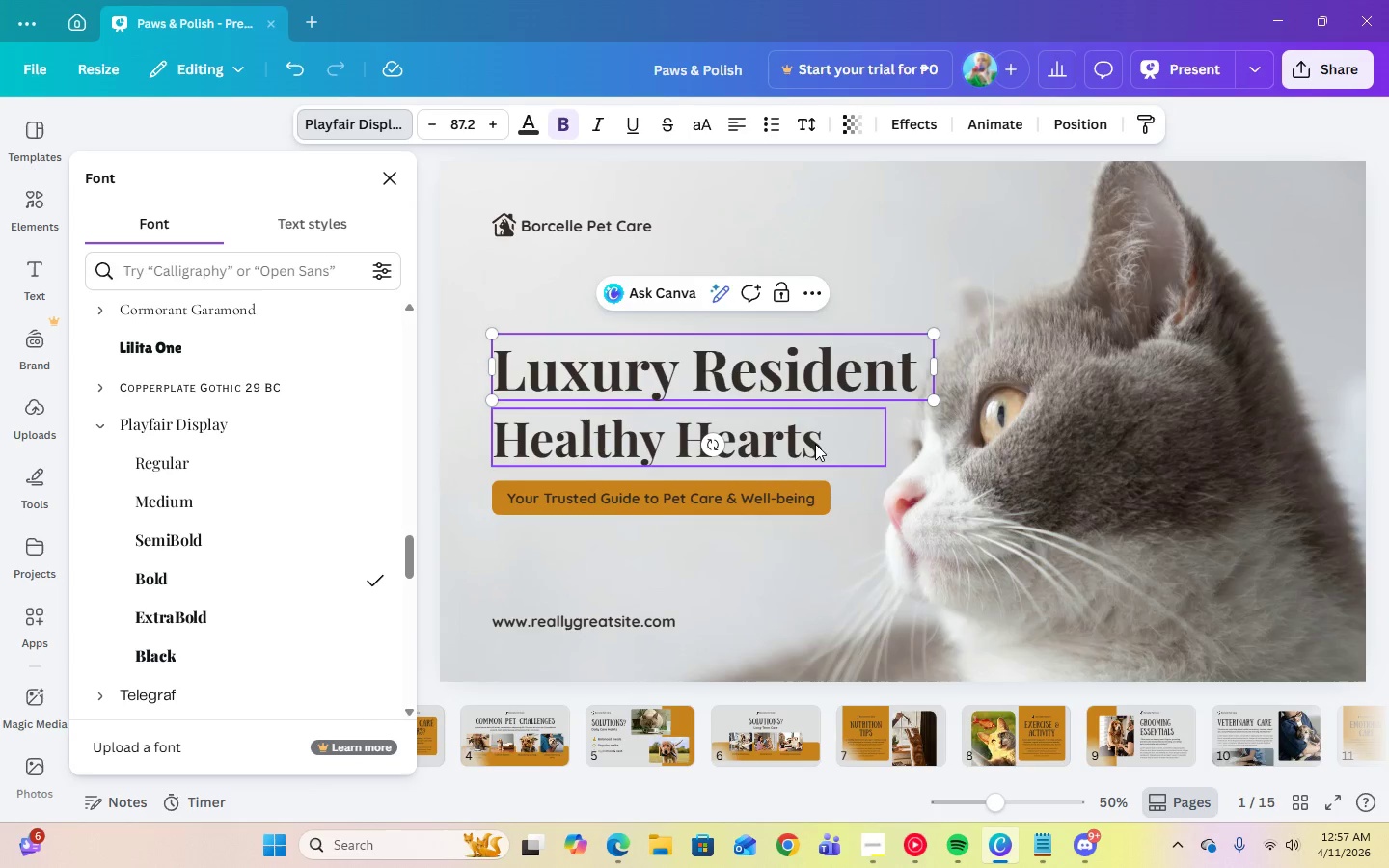 
left_click([815, 444])
 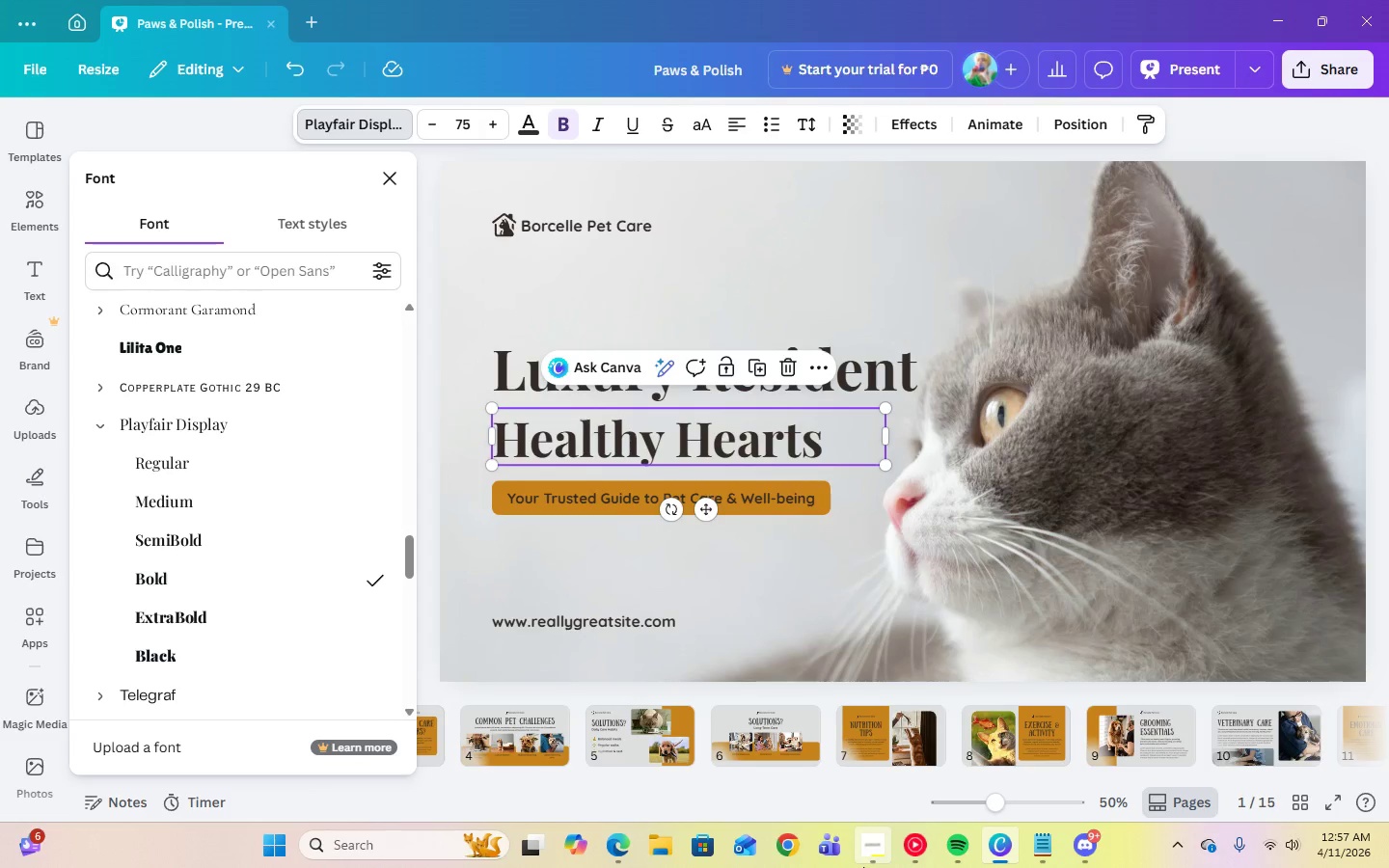 
left_click([870, 852])